 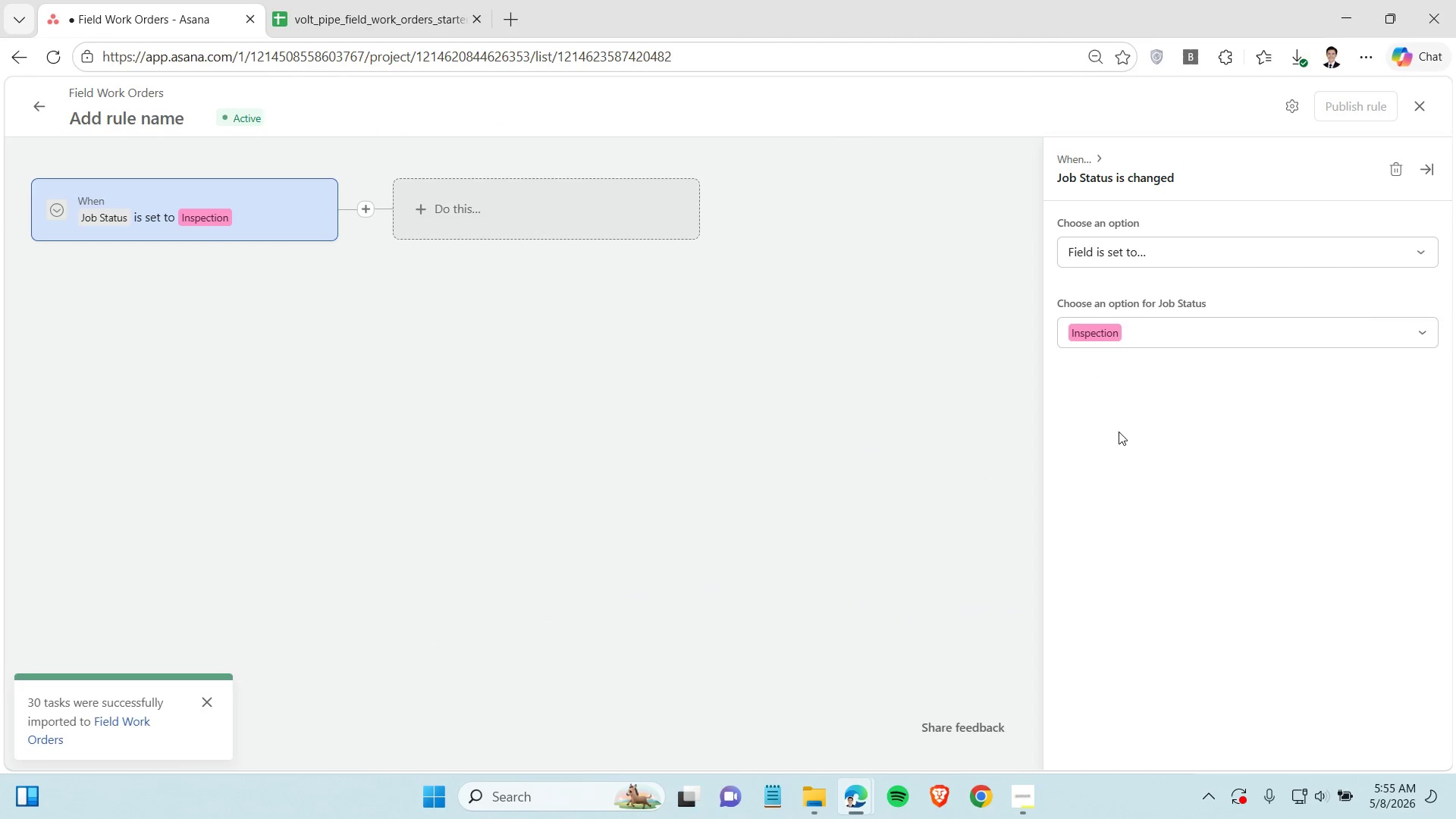 
left_click([556, 199])
 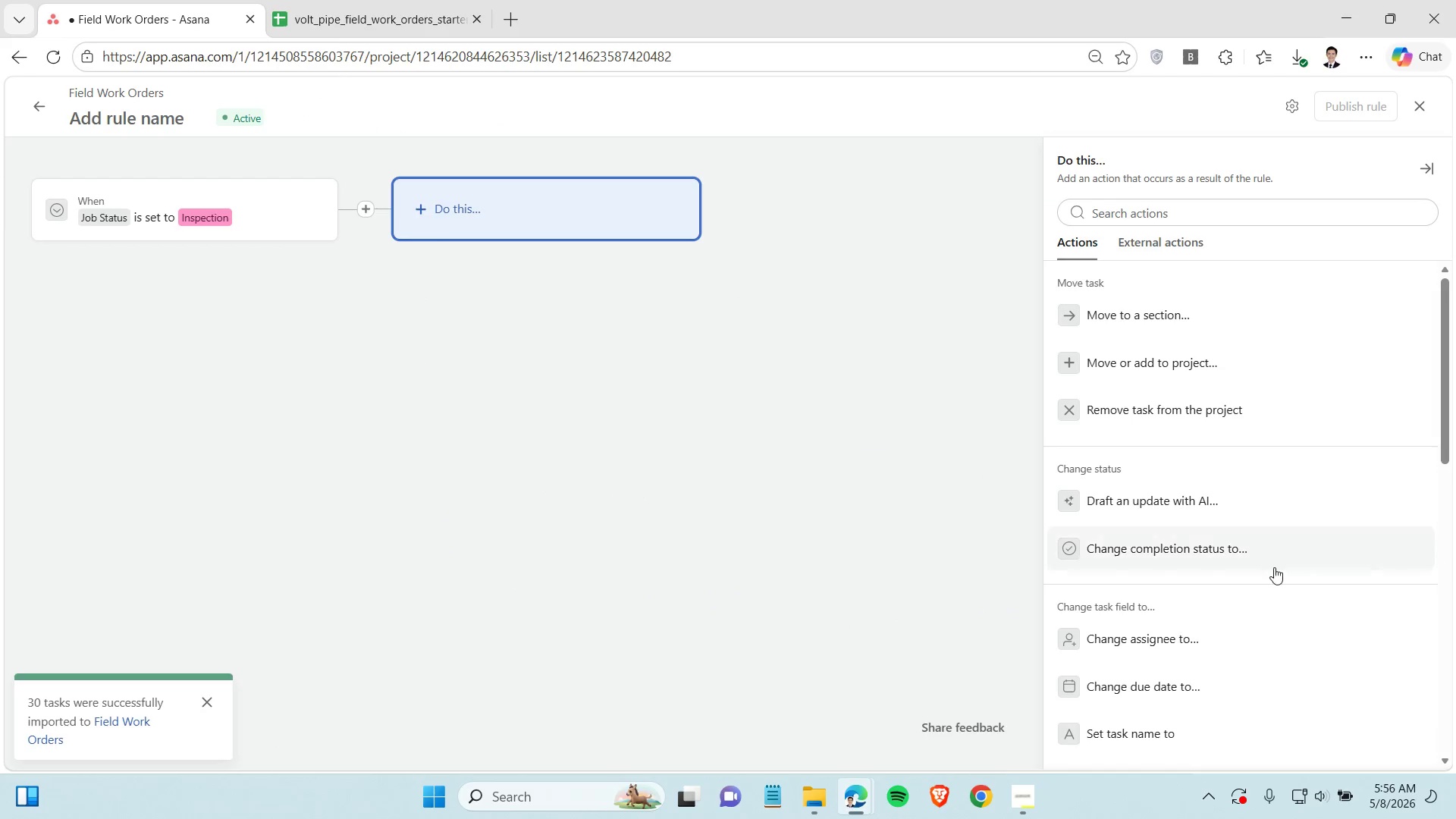 
scroll: coordinate [1191, 586], scroll_direction: down, amount: 5.0
 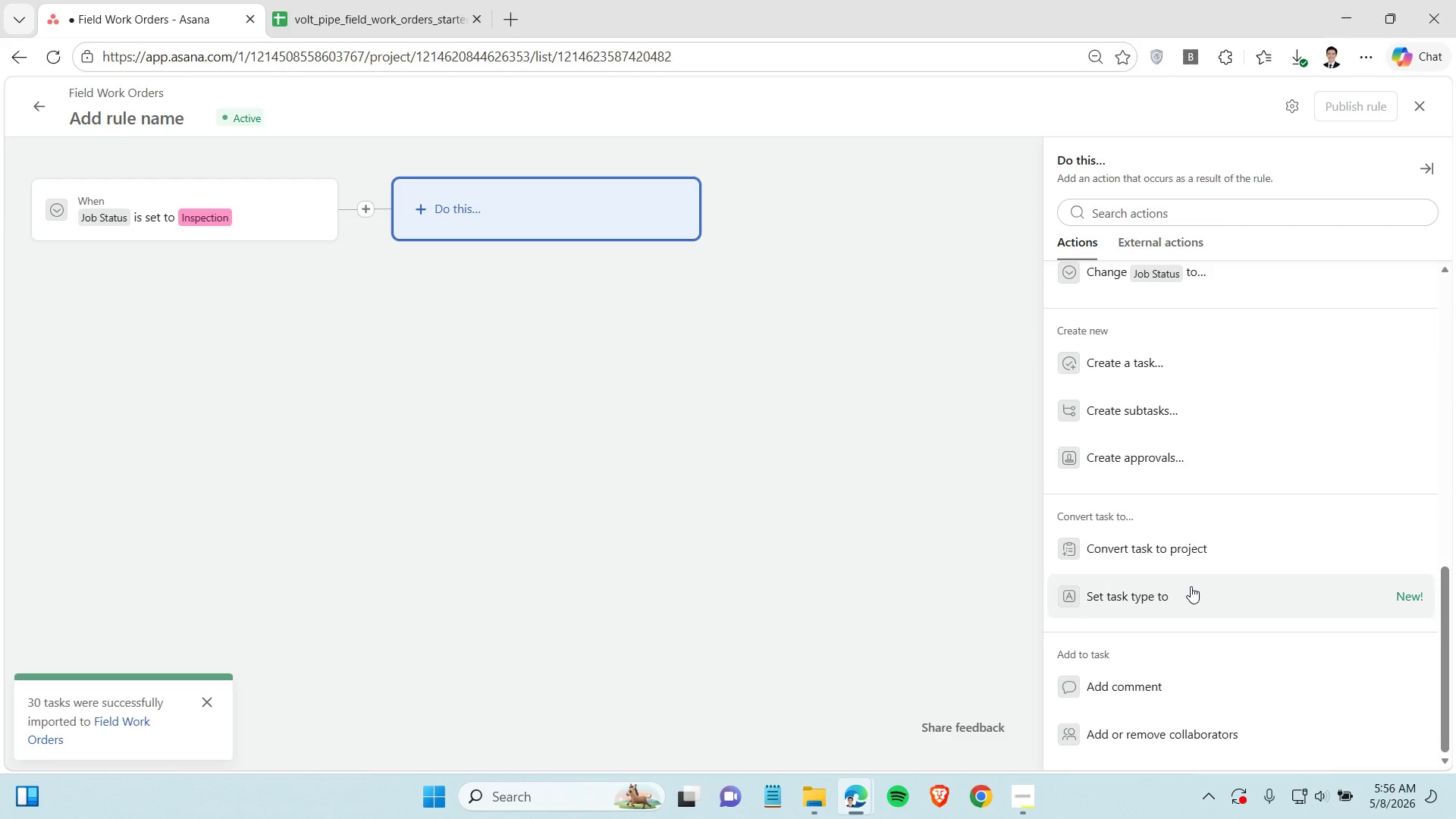 
scroll: coordinate [1191, 586], scroll_direction: up, amount: 4.0
 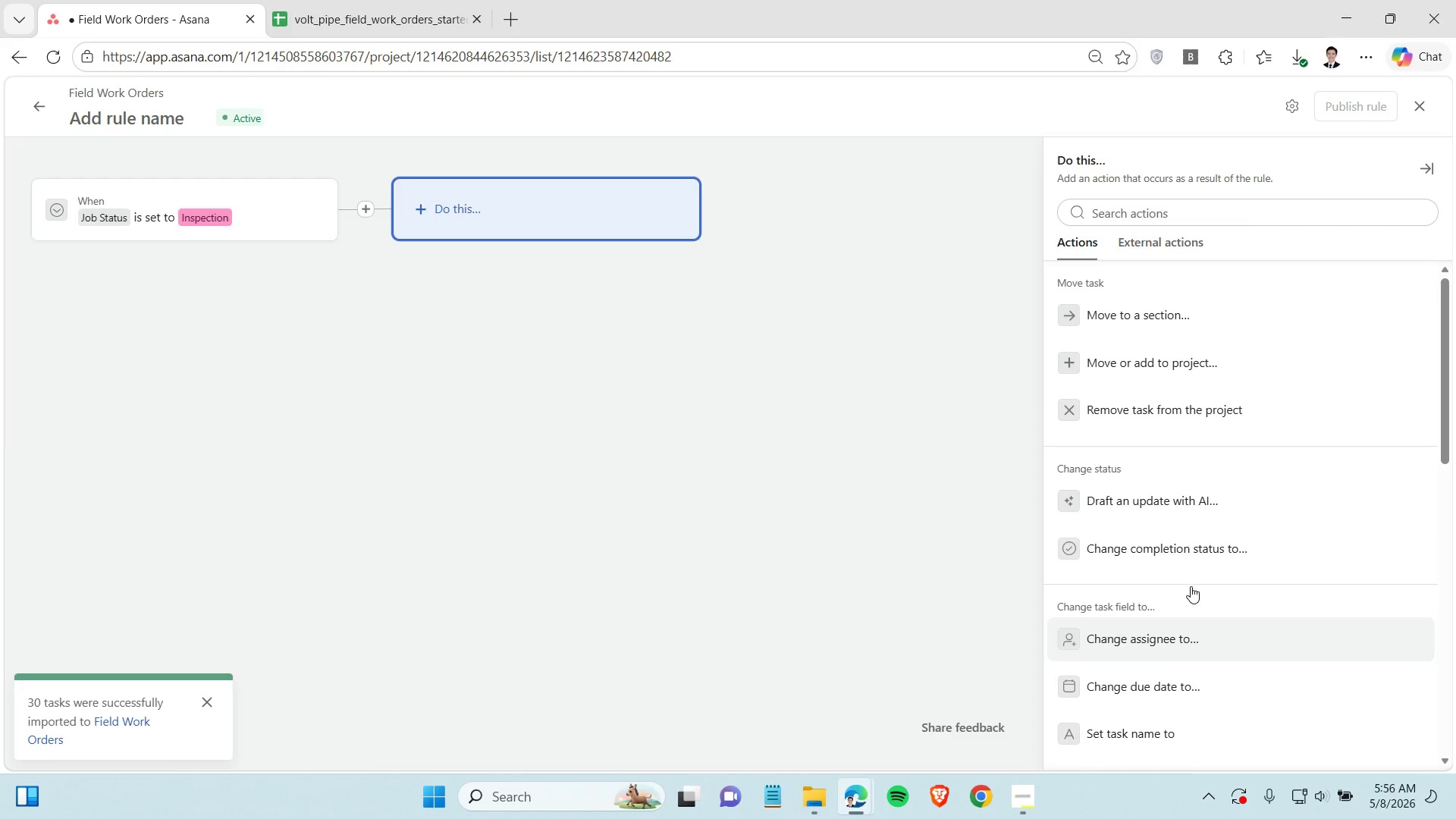 
scroll: coordinate [1191, 586], scroll_direction: down, amount: 3.0
 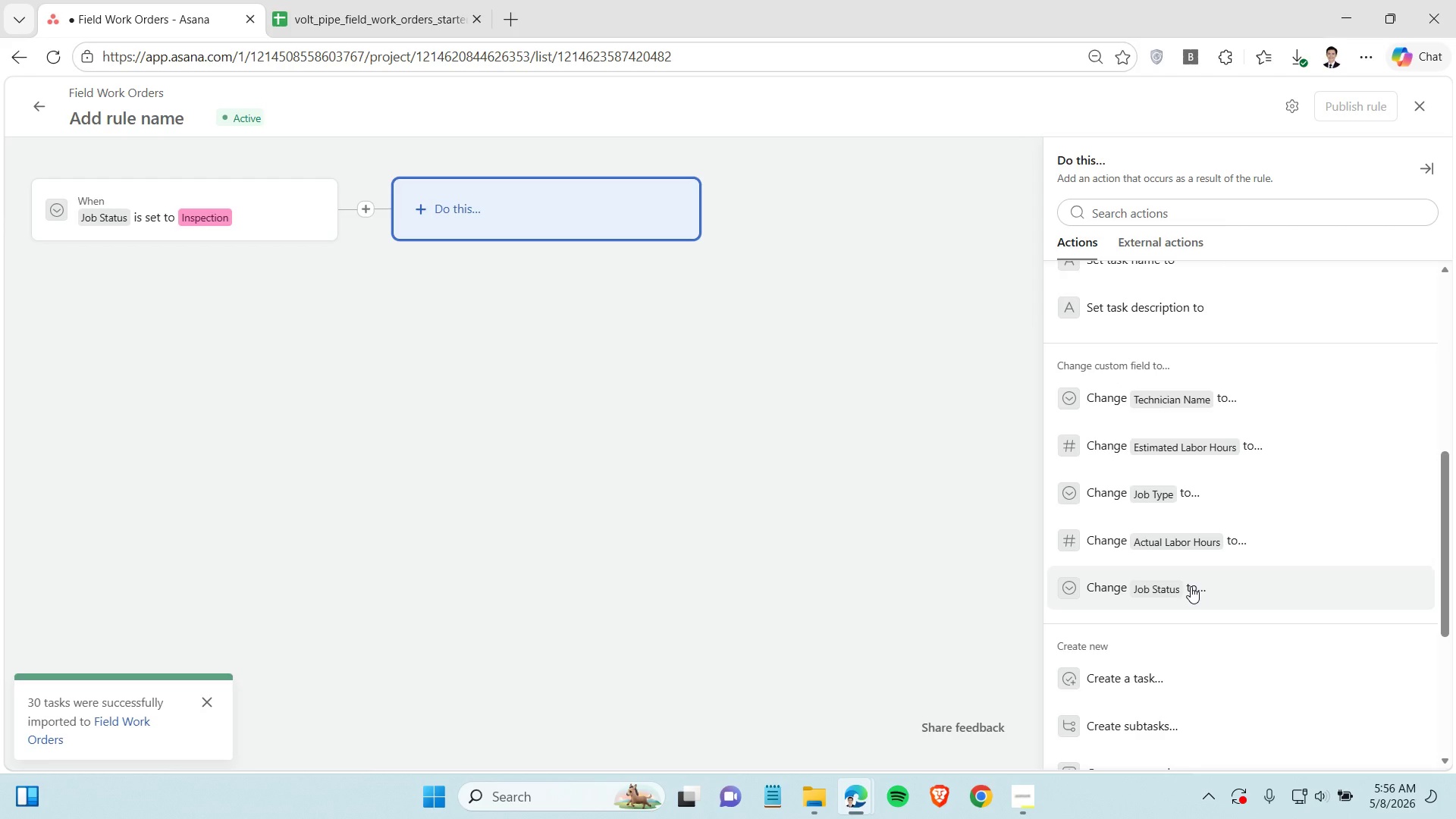 
left_click([1194, 536])
 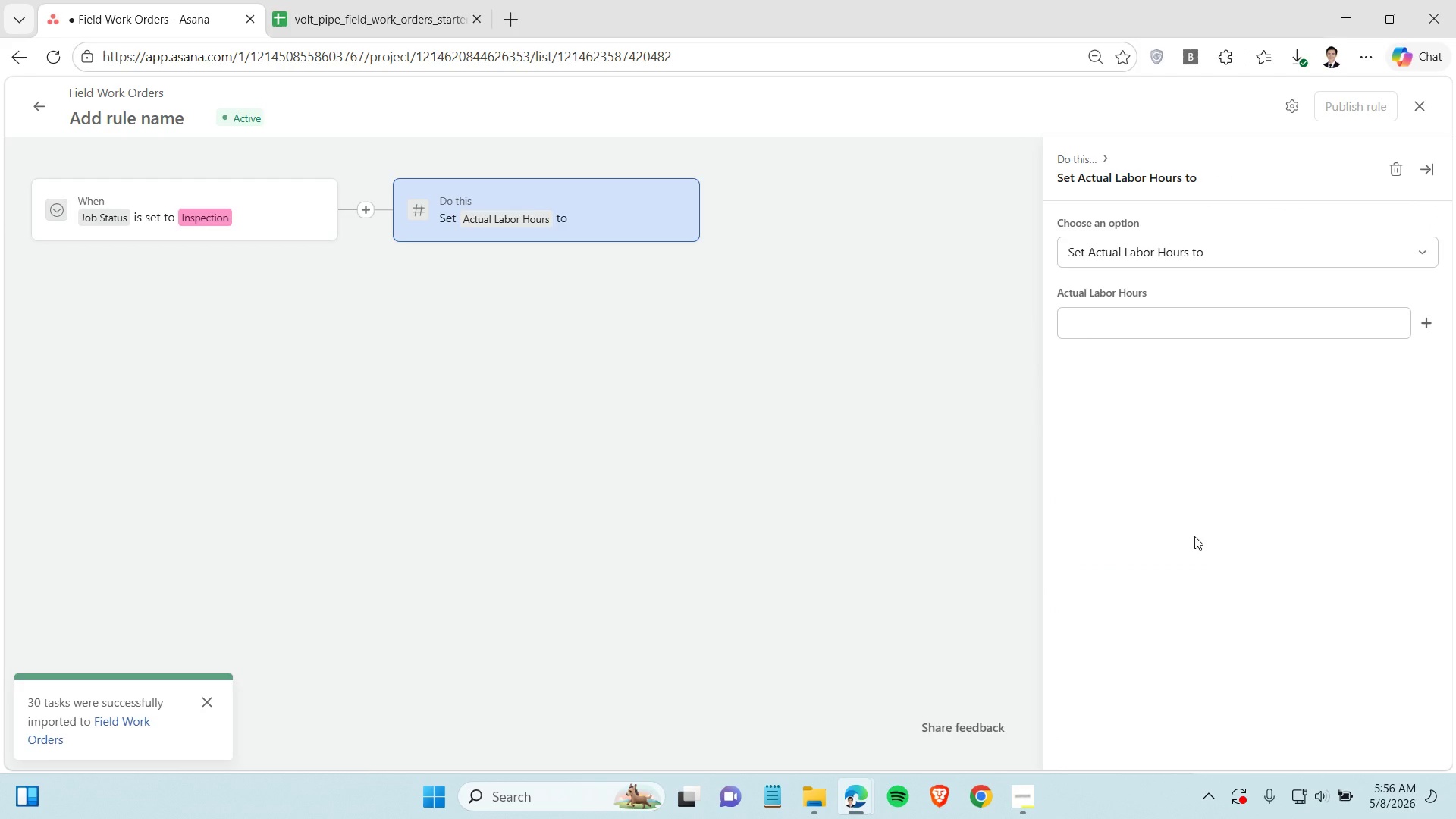 
wait(12.2)
 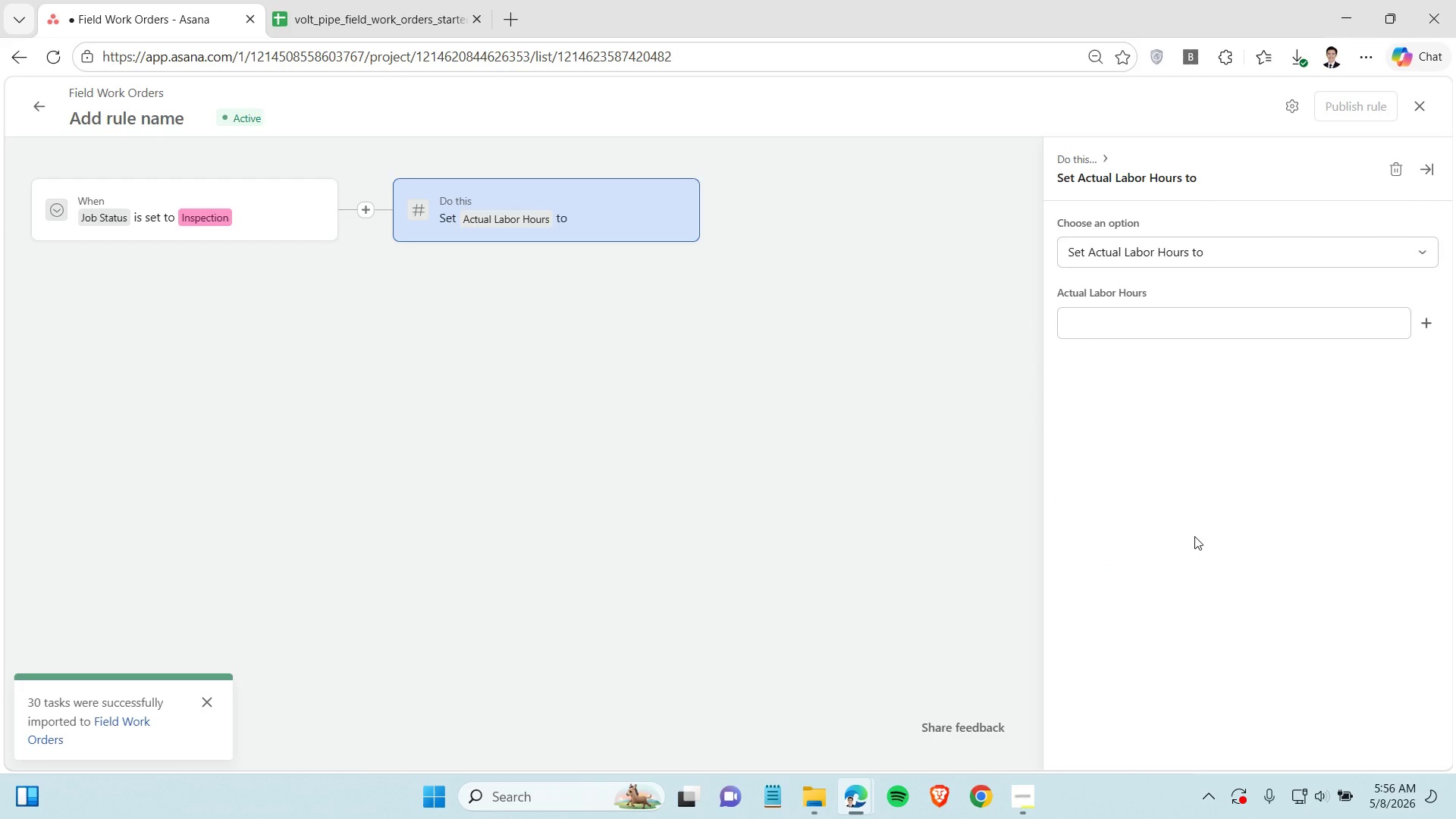 
left_click([1023, 787])